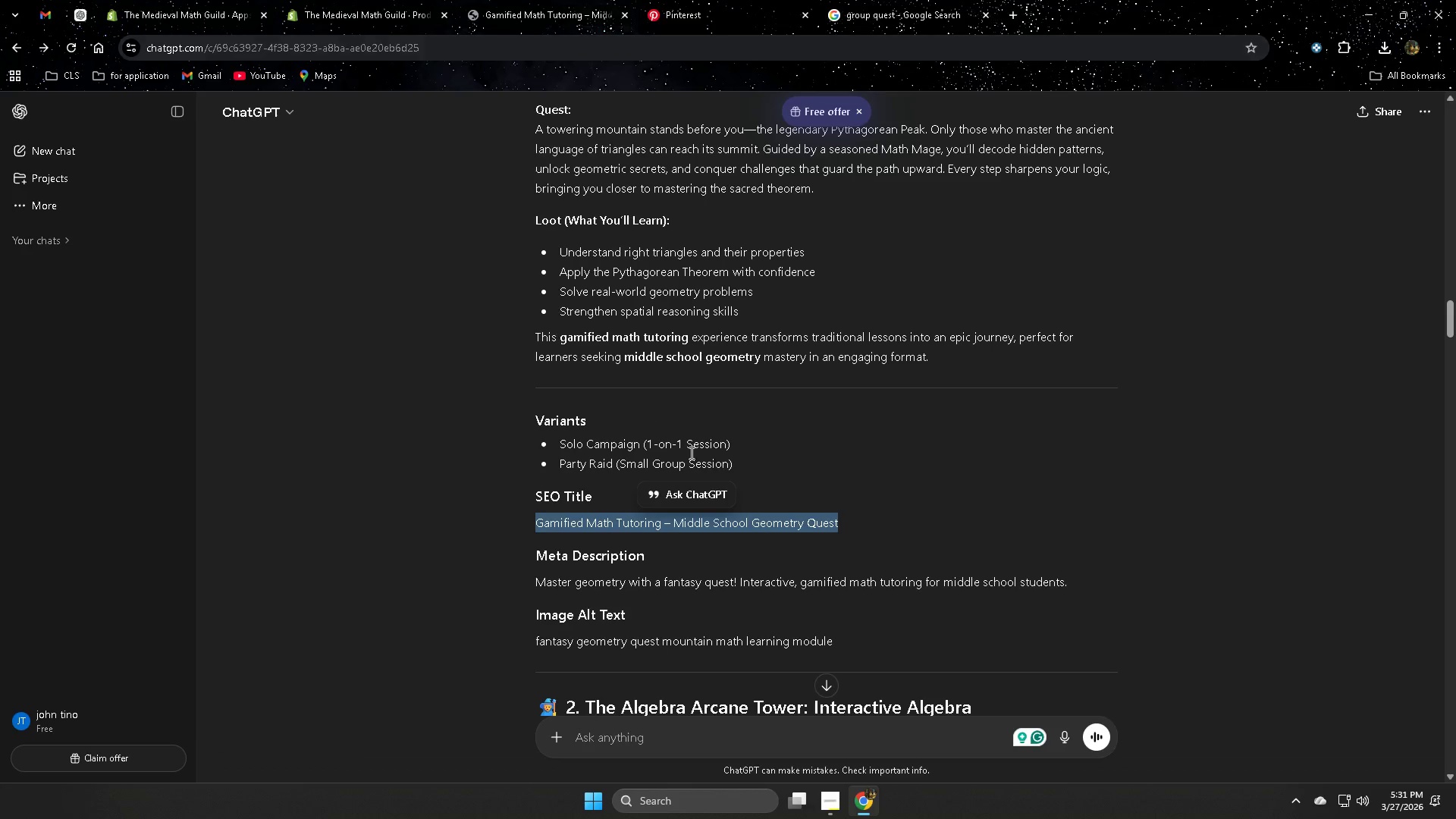 
scroll: coordinate [874, 463], scroll_direction: up, amount: 4.0
 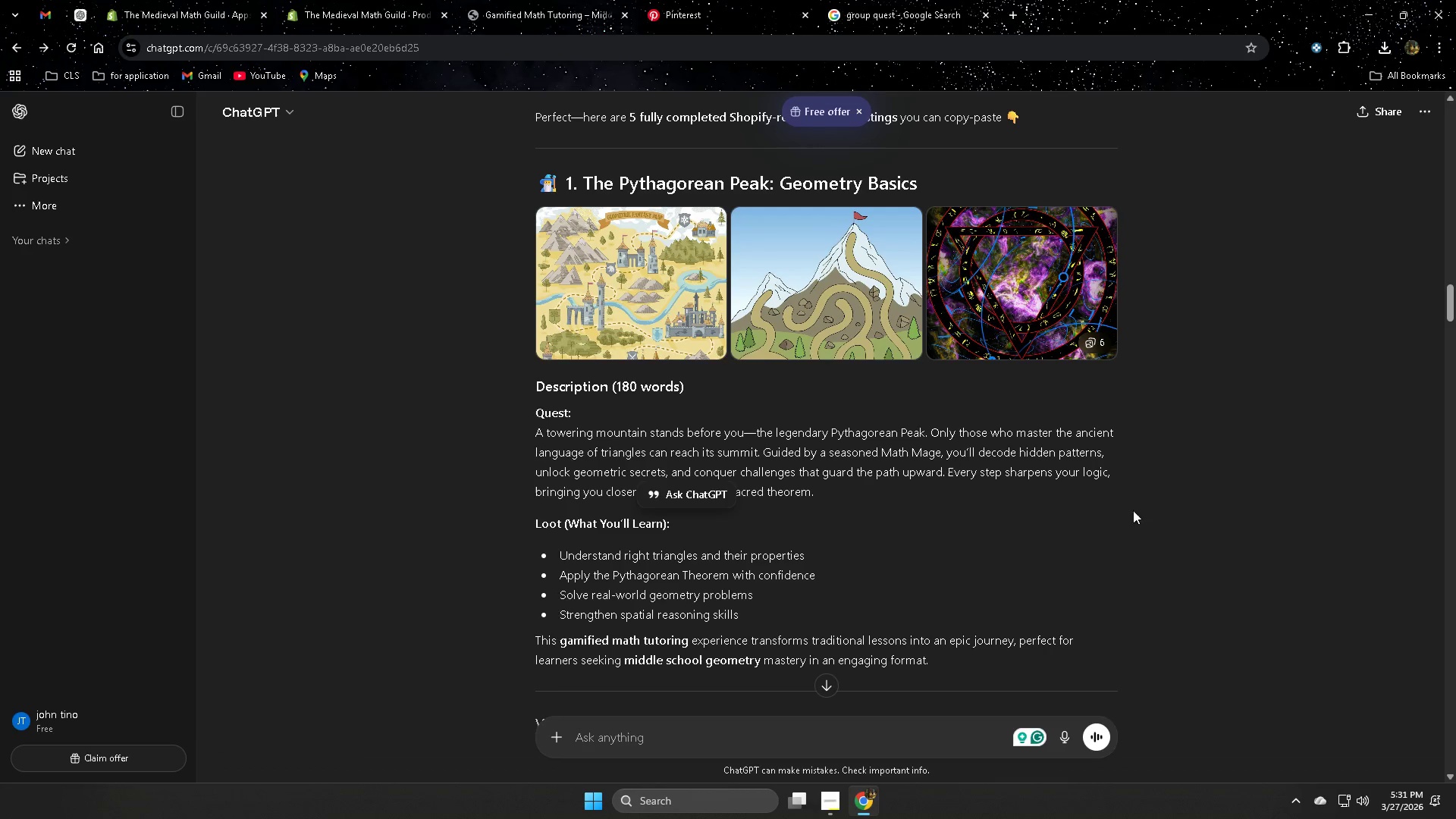 
scroll: coordinate [1196, 523], scroll_direction: down, amount: 2.0
 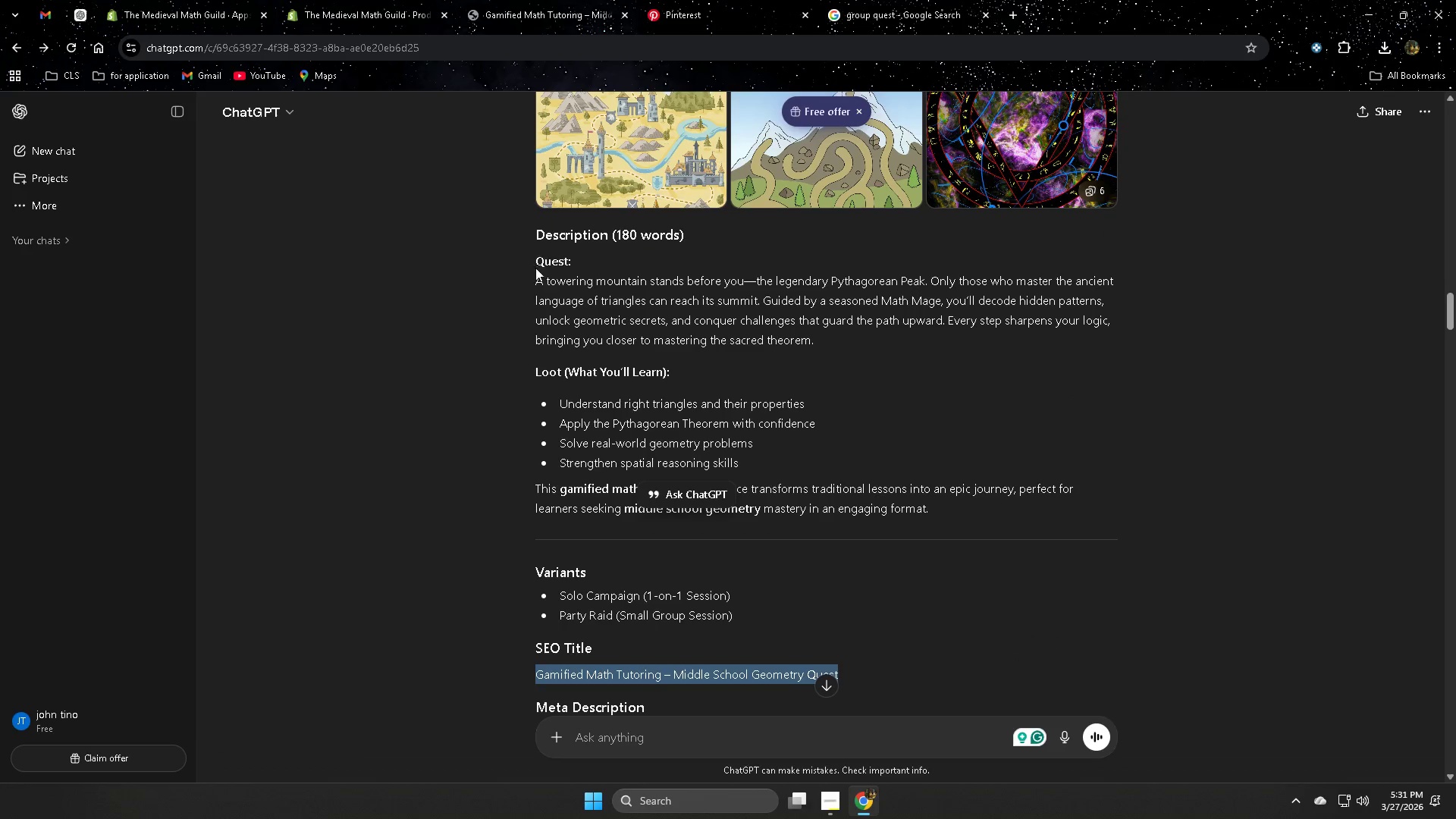 
left_click_drag(start_coordinate=[535, 262], to_coordinate=[1092, 506])
 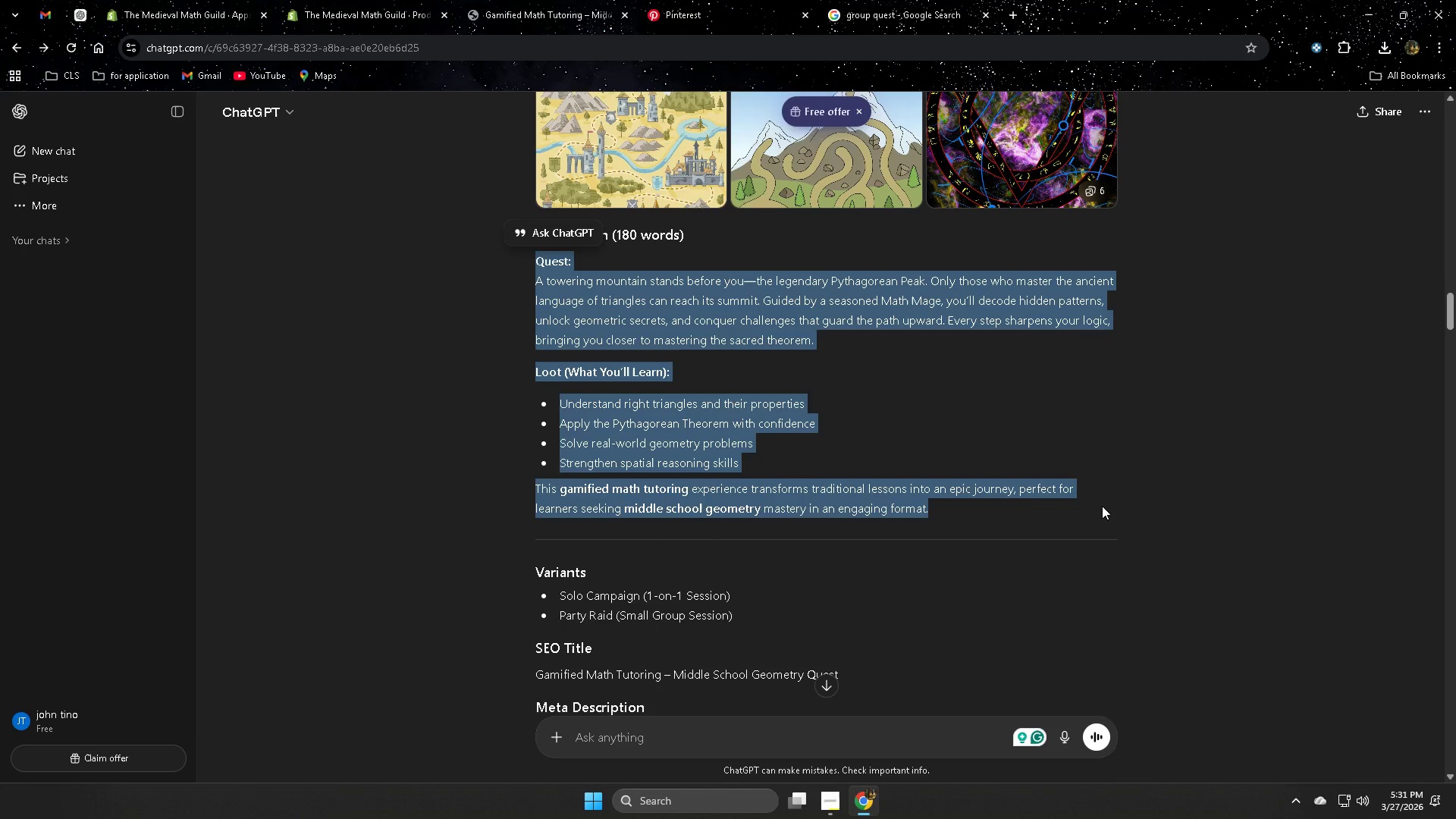 
key(Control+C)
 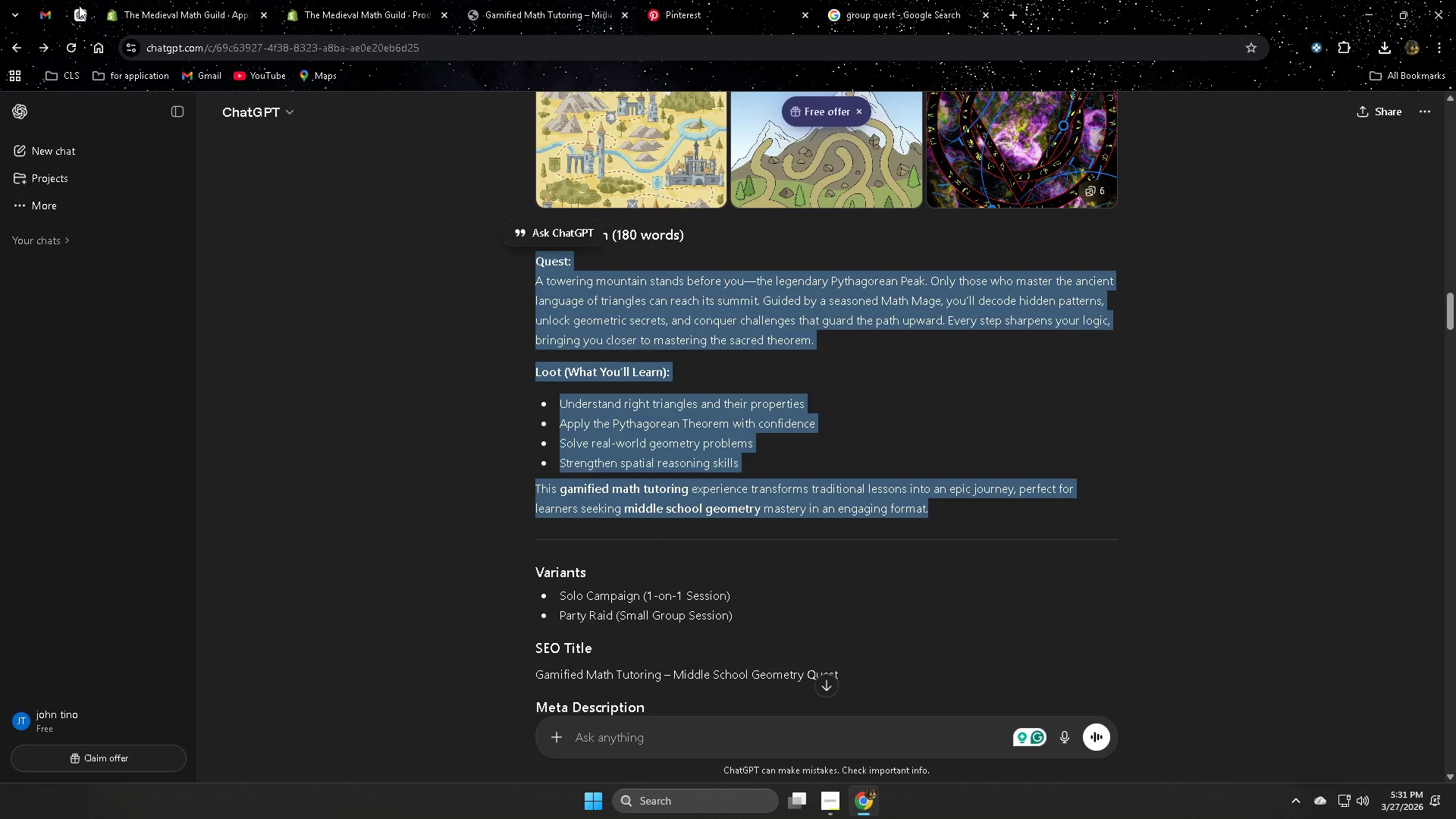 
left_click([79, 8])
 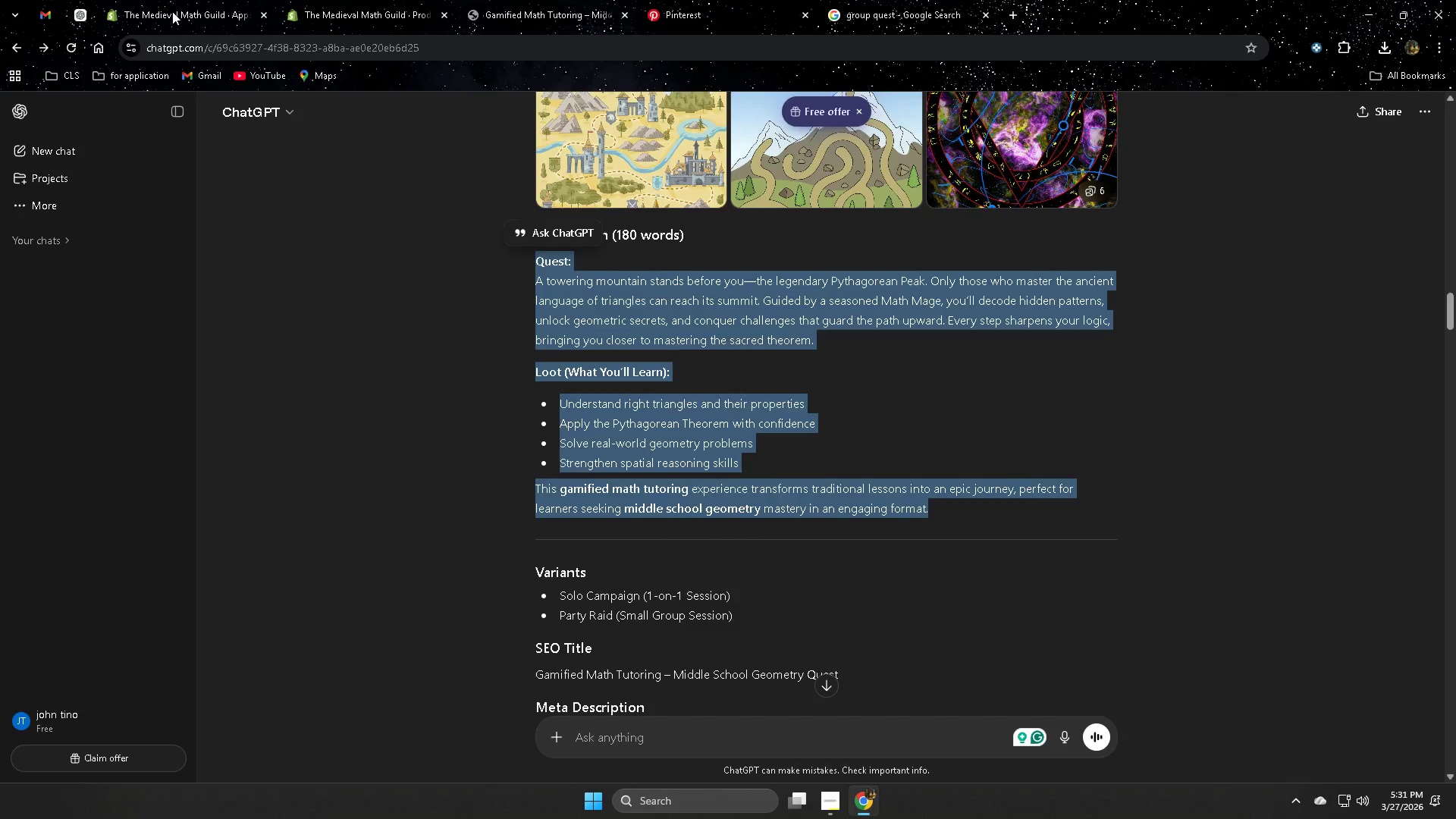 
left_click([172, 11])
 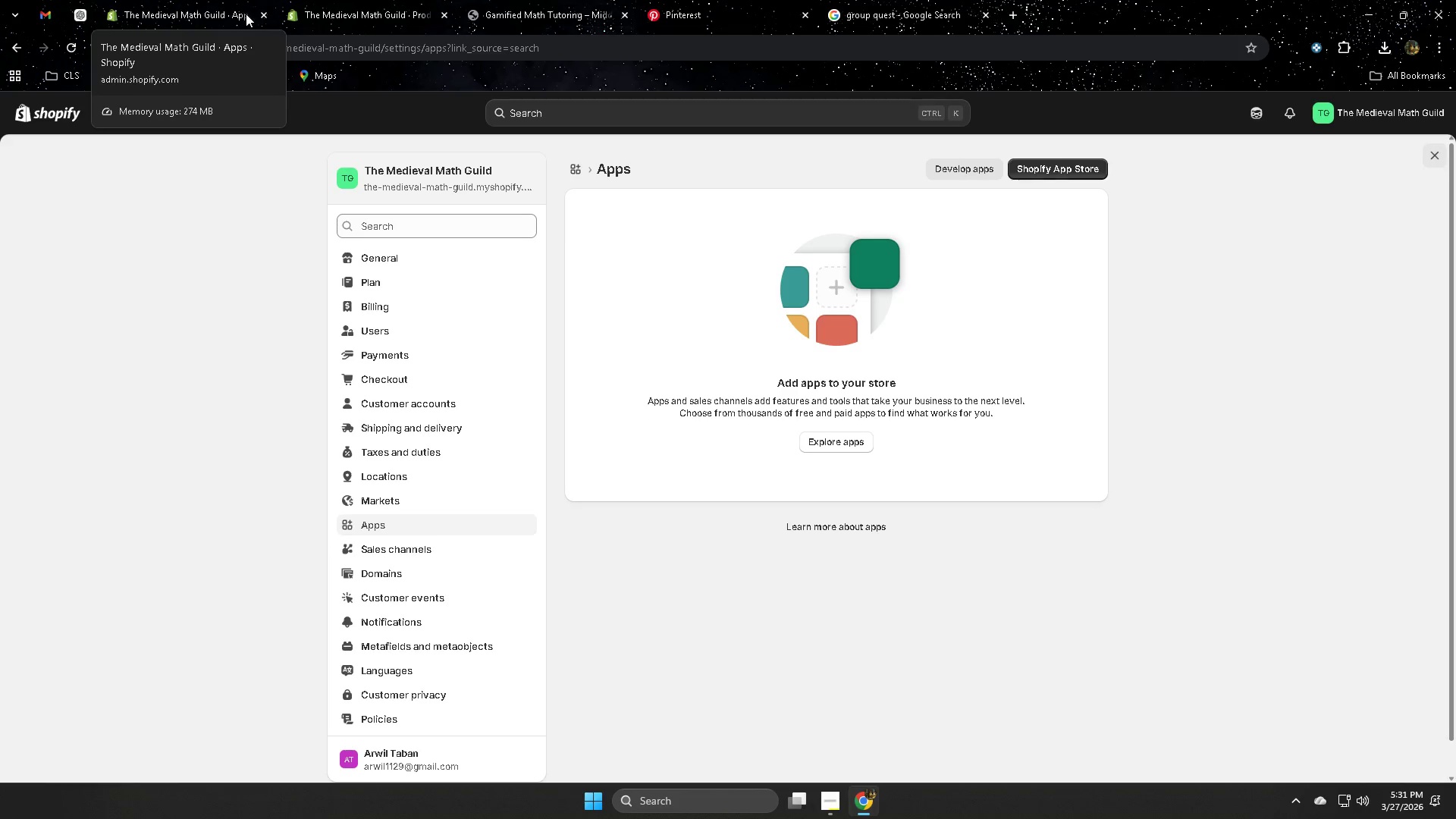 
left_click([261, 16])
 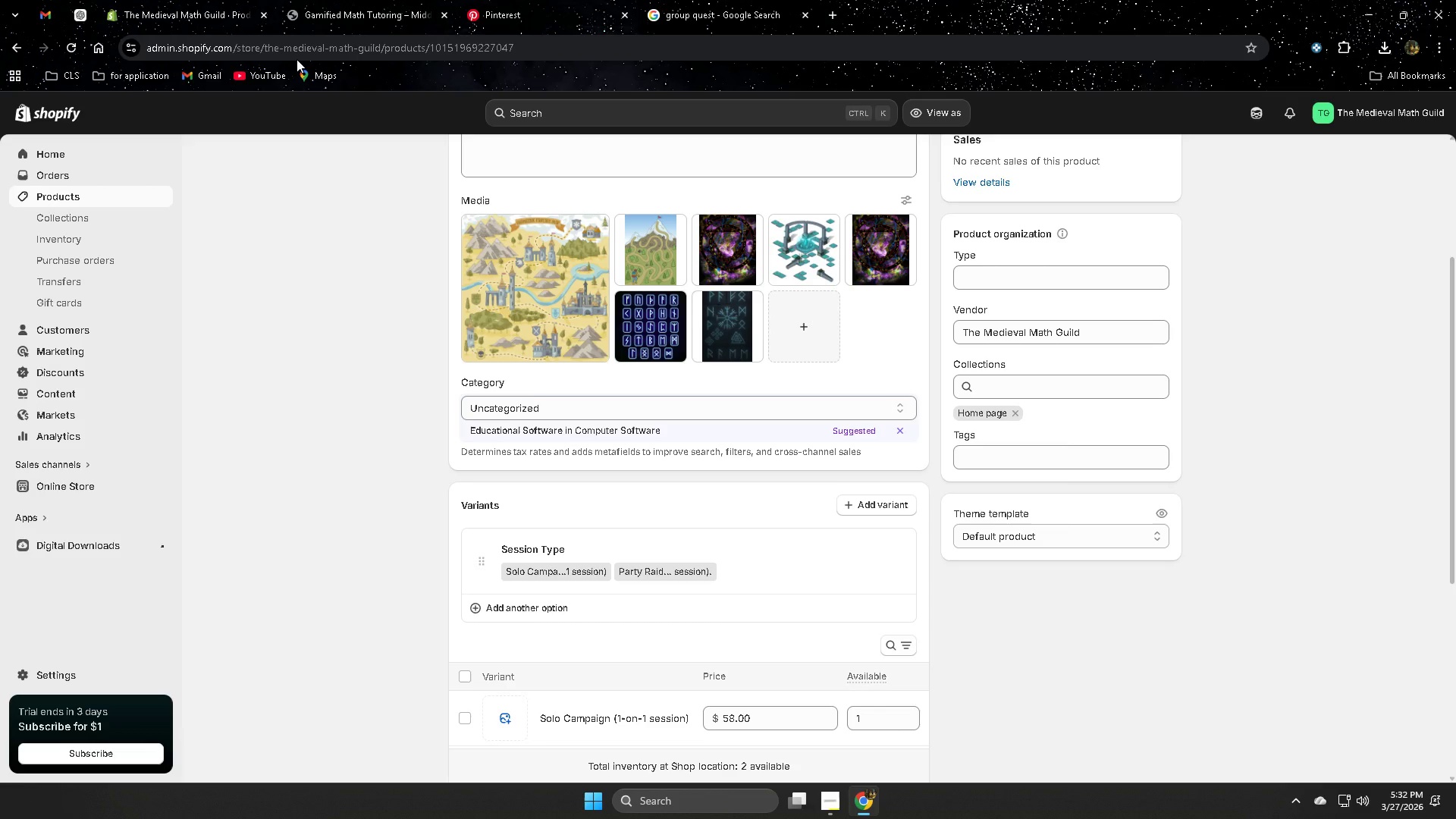 
scroll: coordinate [543, 485], scroll_direction: up, amount: 4.0
 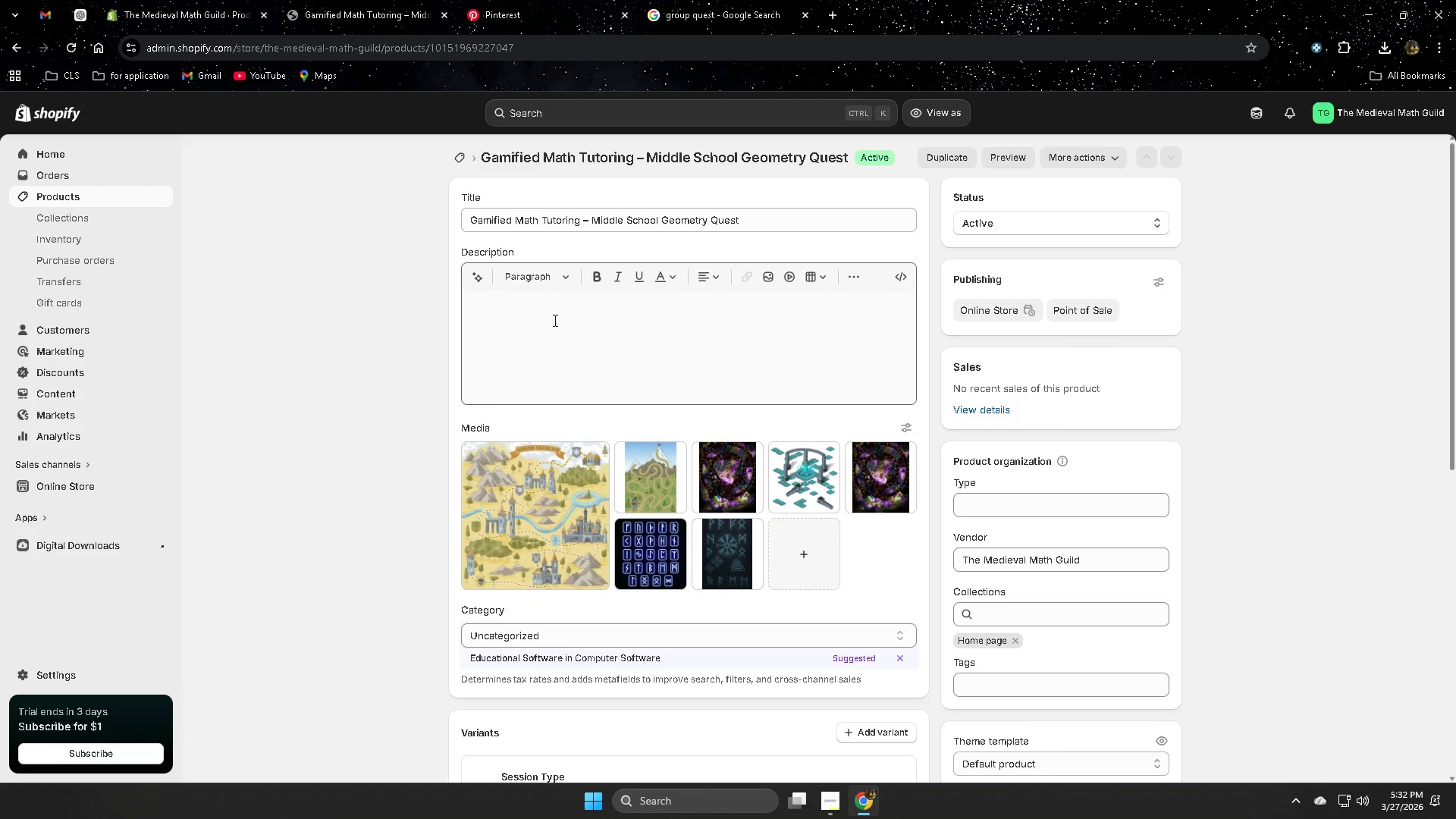 
left_click([556, 306])
 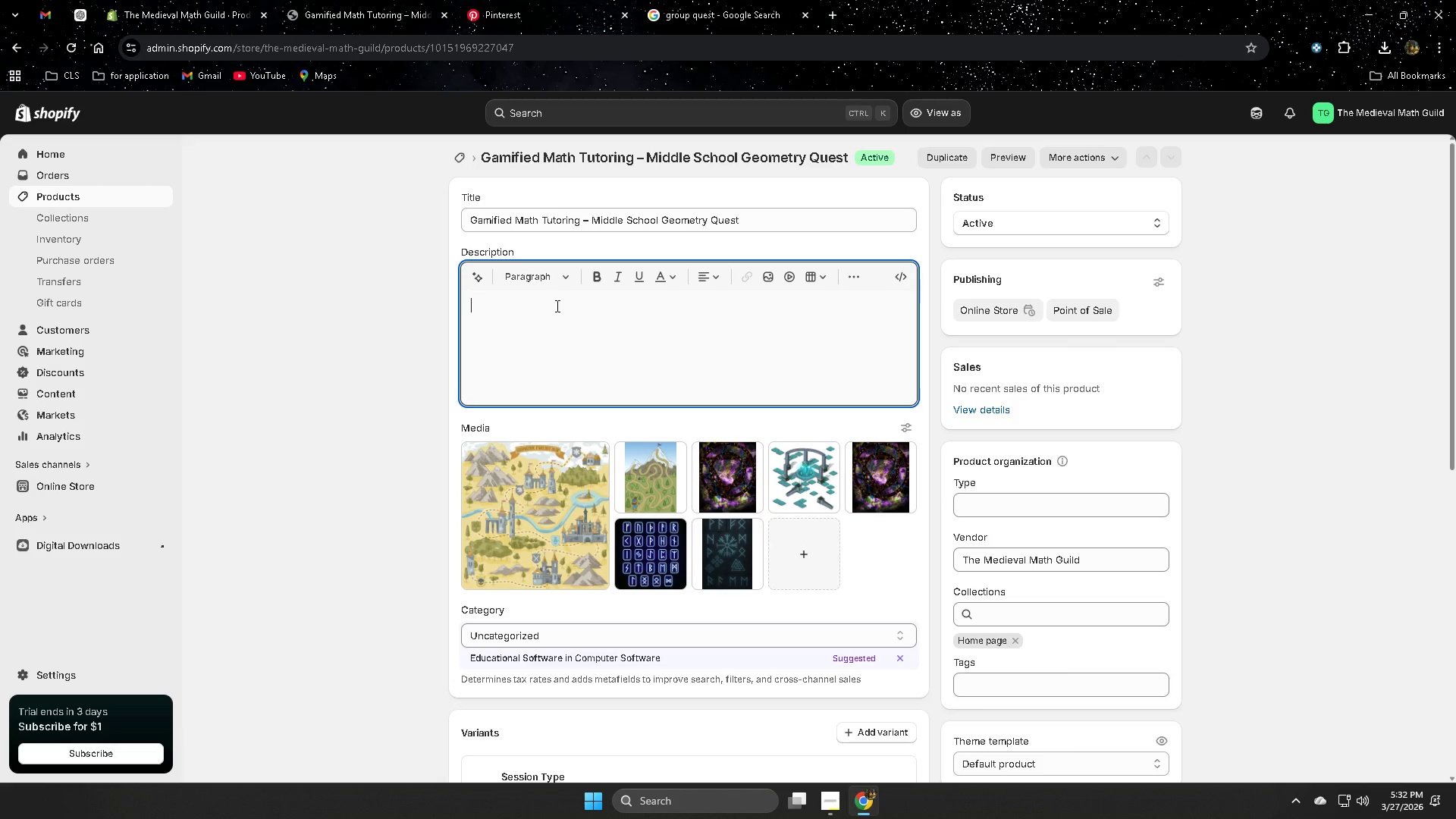 
key(Control+ControlLeft)
 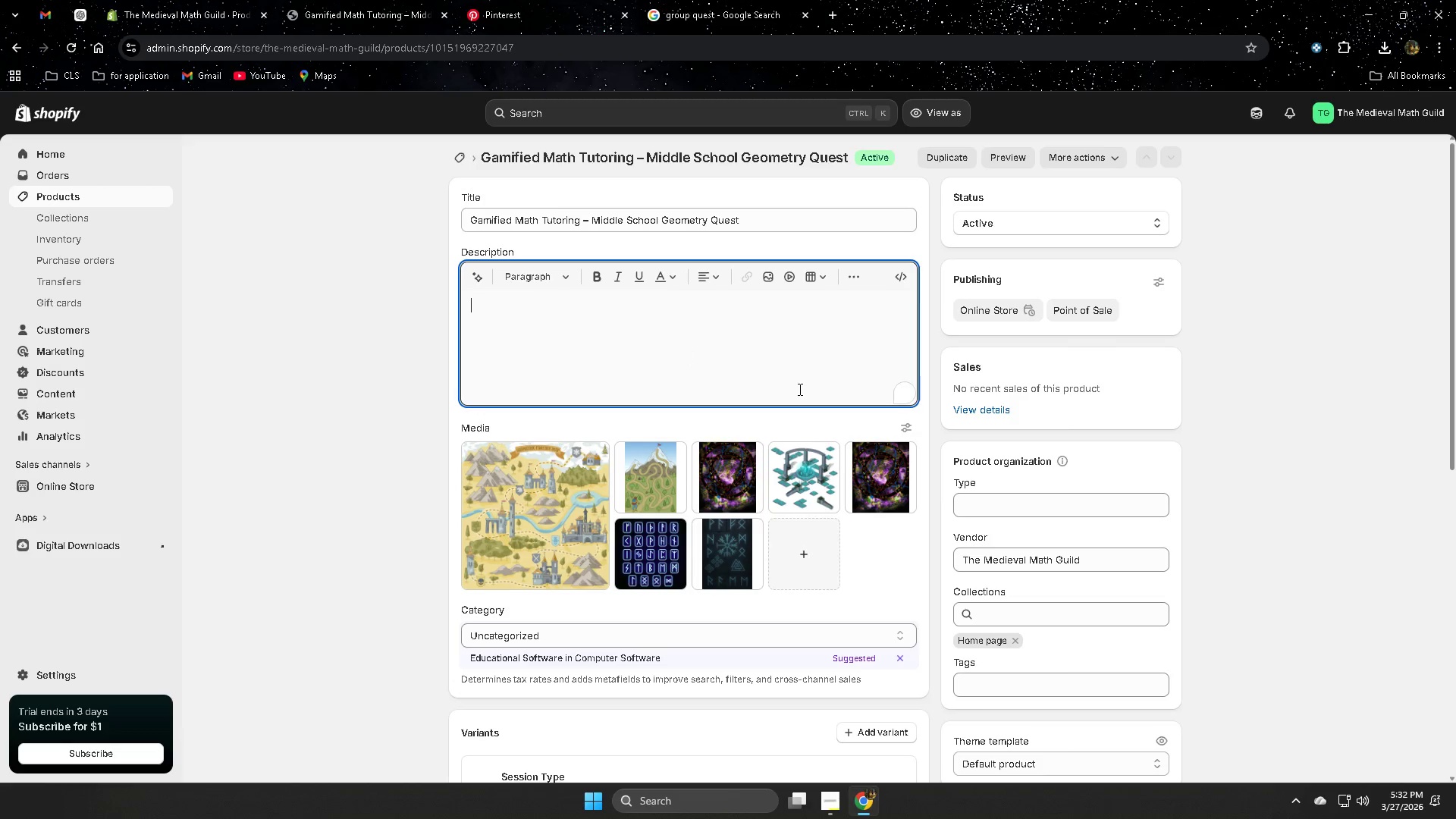 
key(Control+V)
 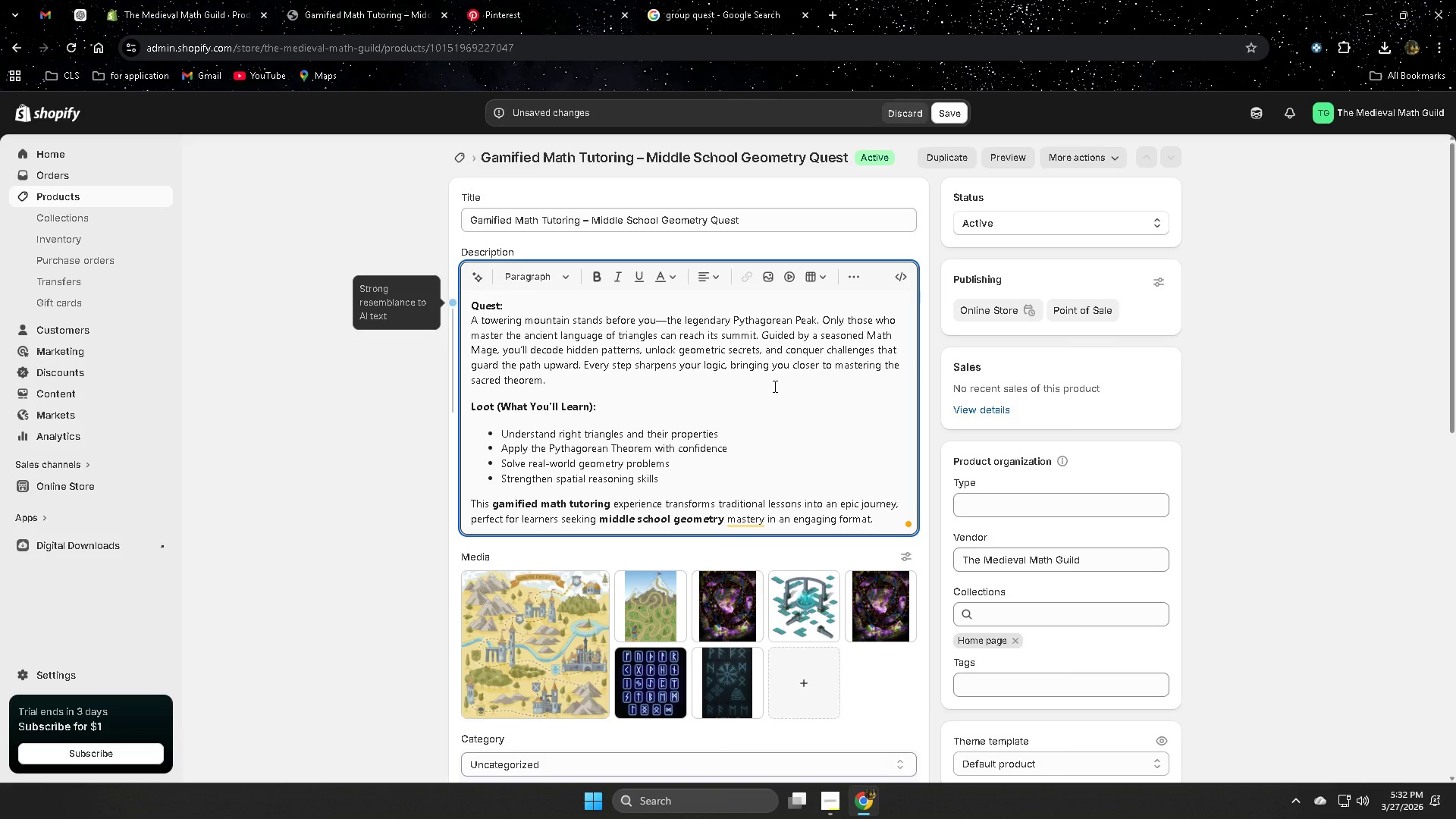 
wait(5.22)
 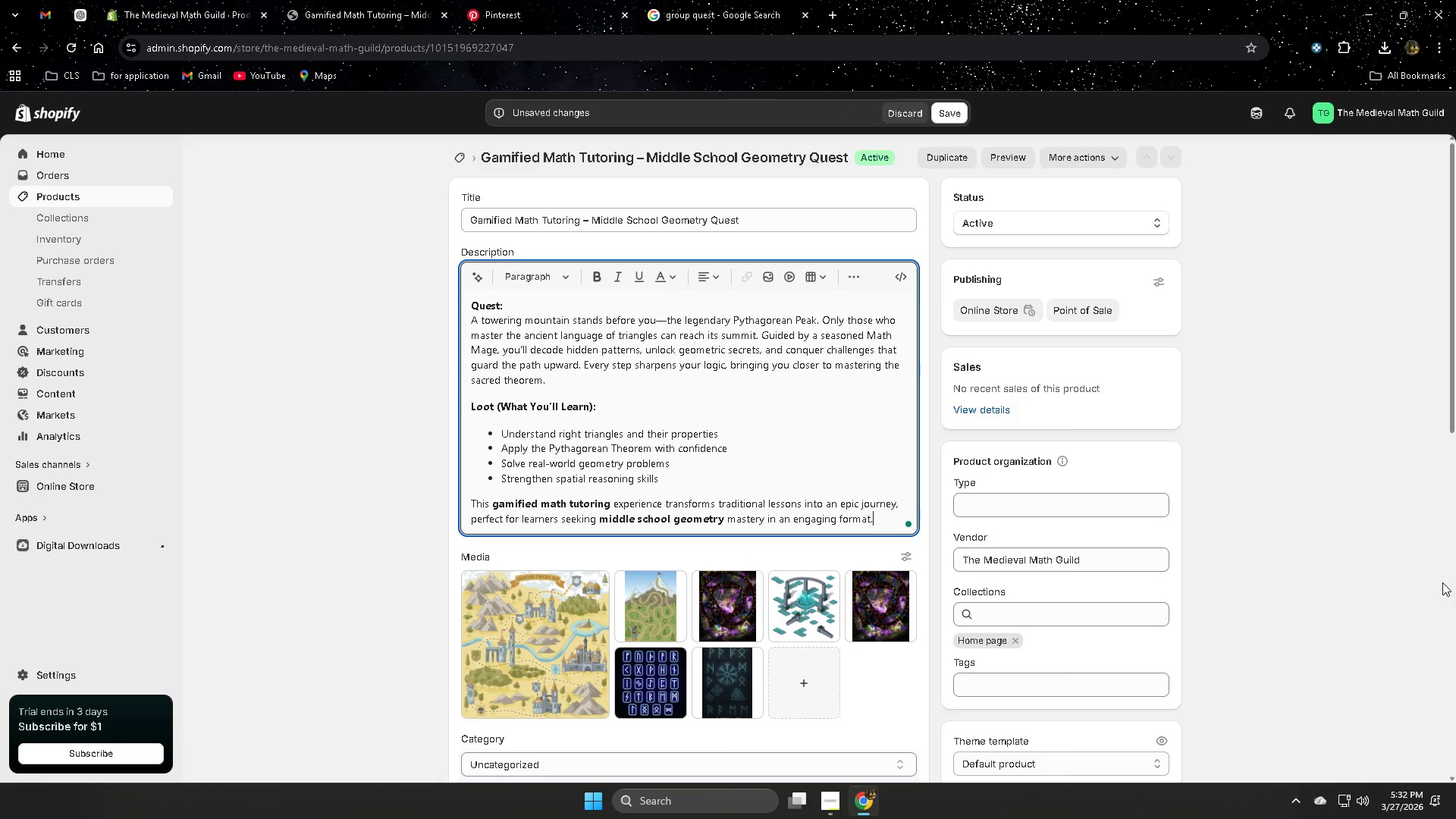 
scroll: coordinate [783, 384], scroll_direction: down, amount: 1.0
 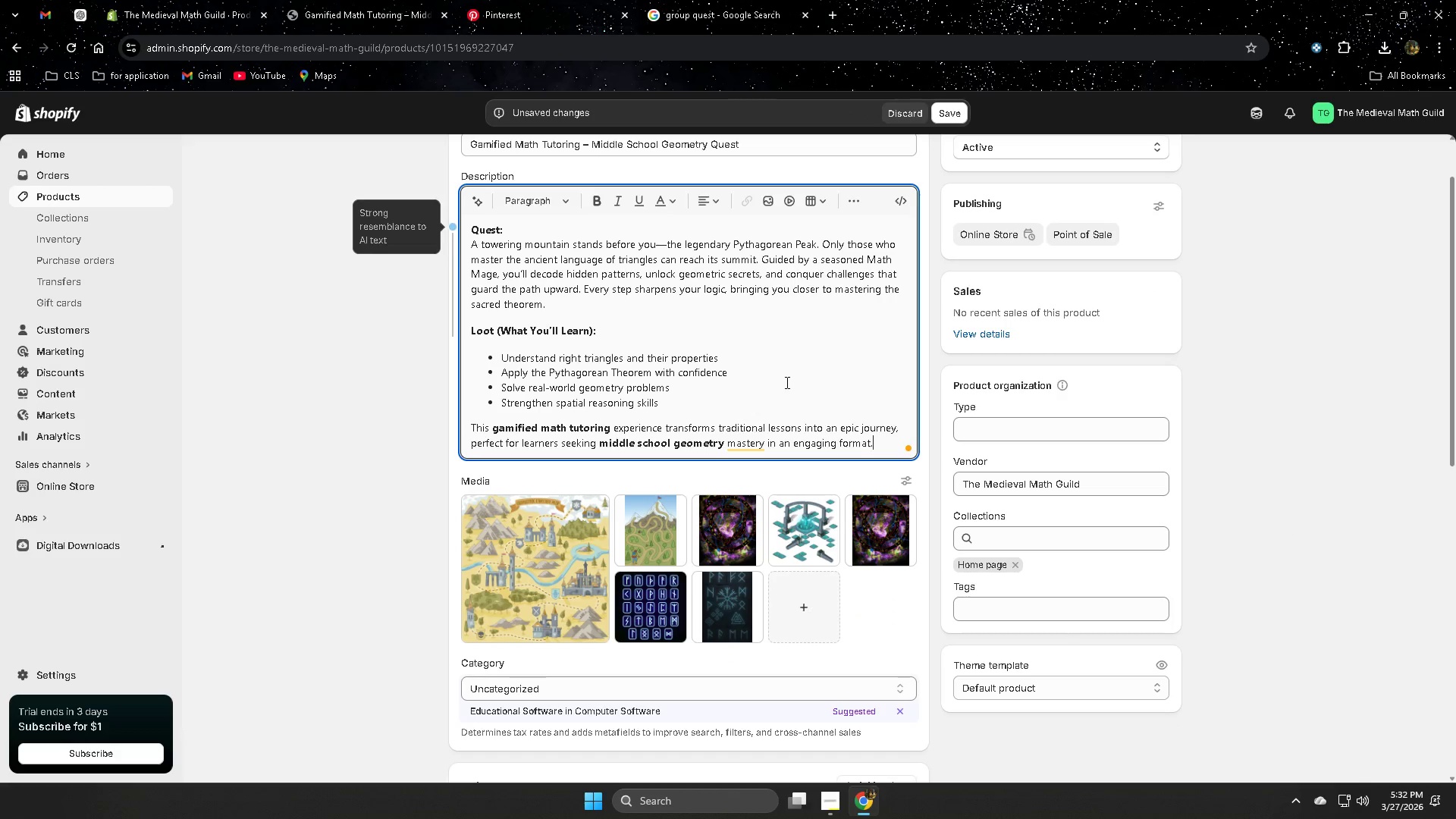 
scroll: coordinate [786, 381], scroll_direction: up, amount: 1.0
 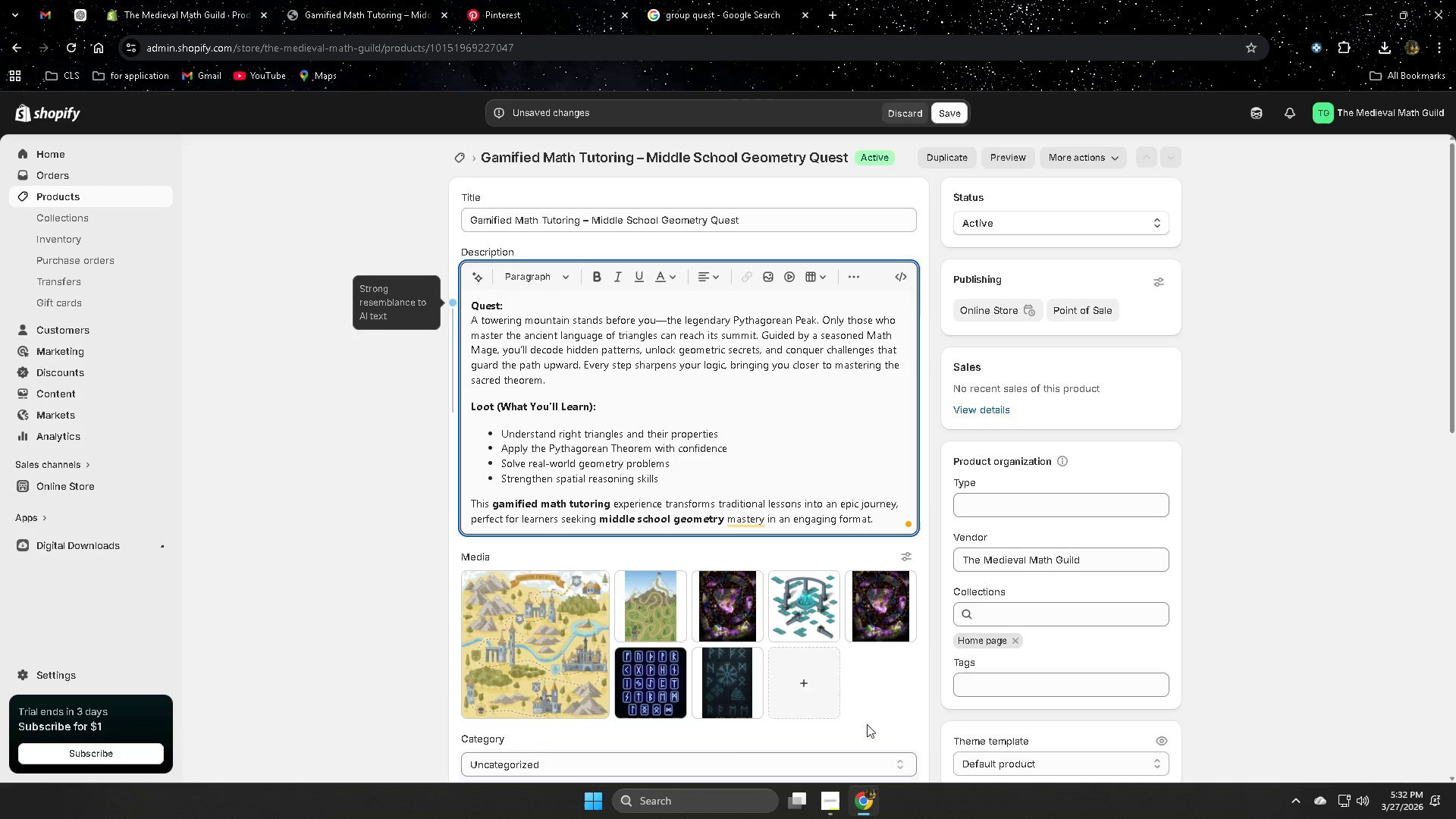 
left_click([834, 817])
 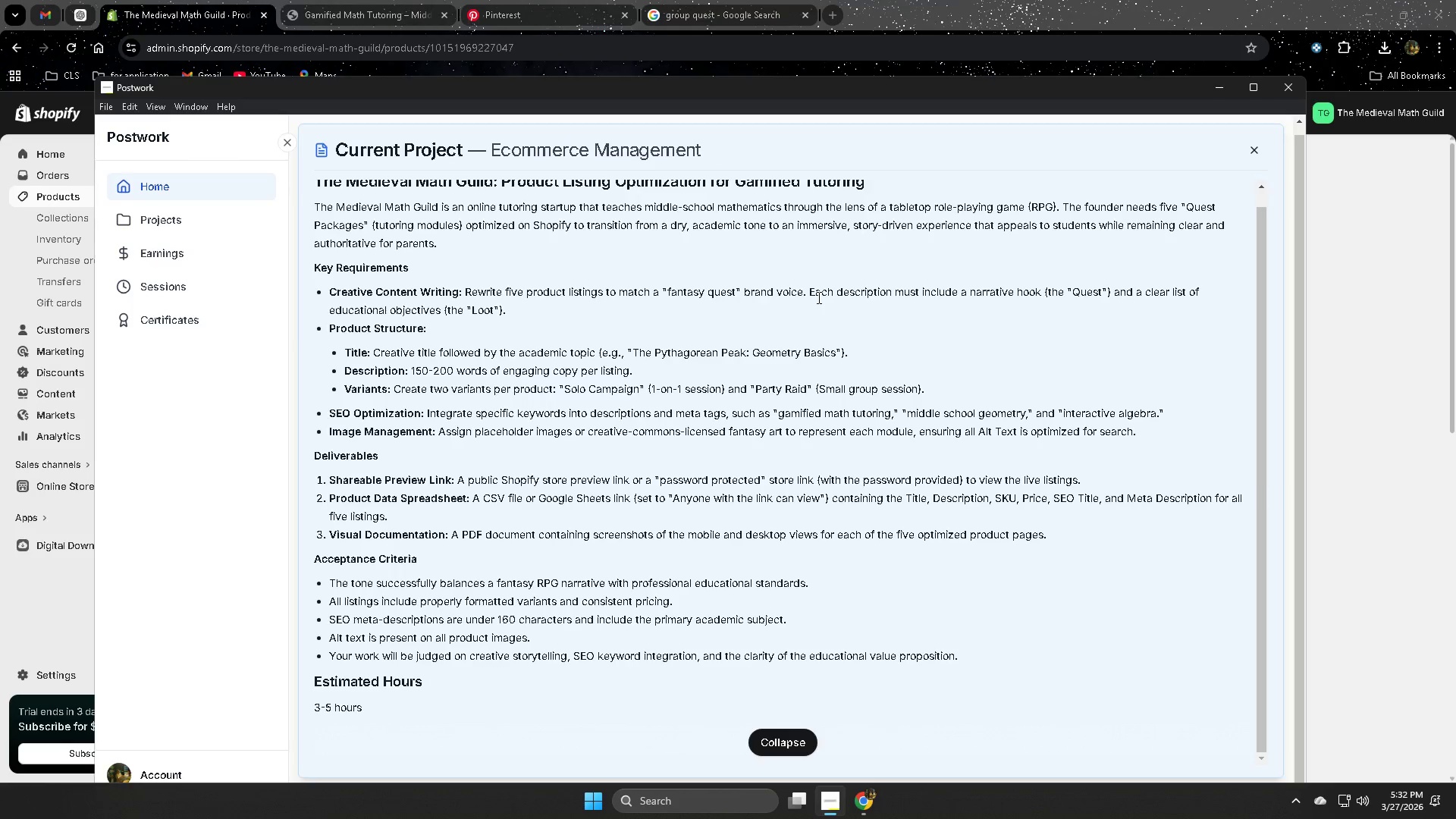 
wait(26.11)
 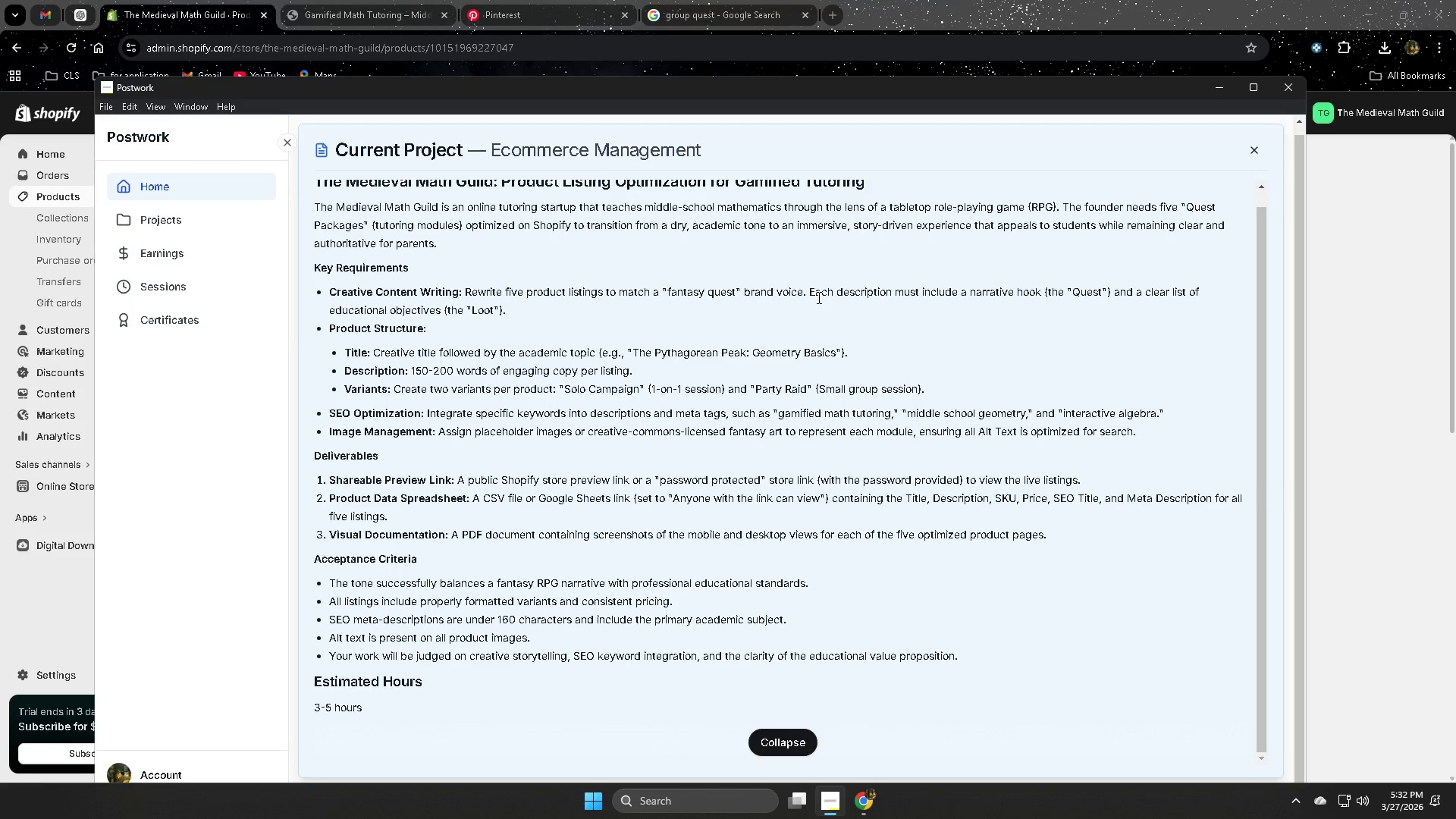 
scroll: coordinate [651, 301], scroll_direction: up, amount: 1.0
 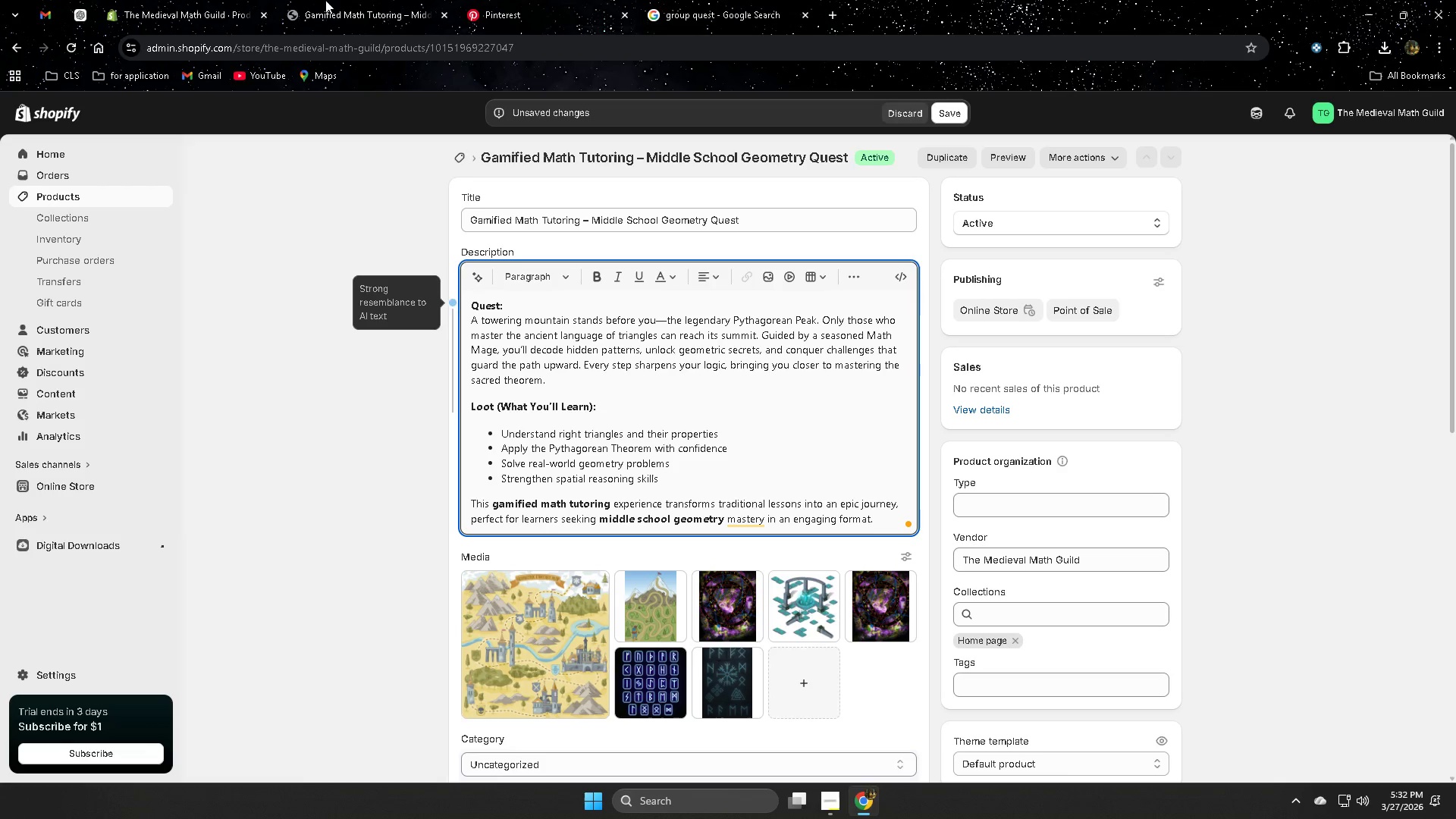 
left_click([338, 0])
 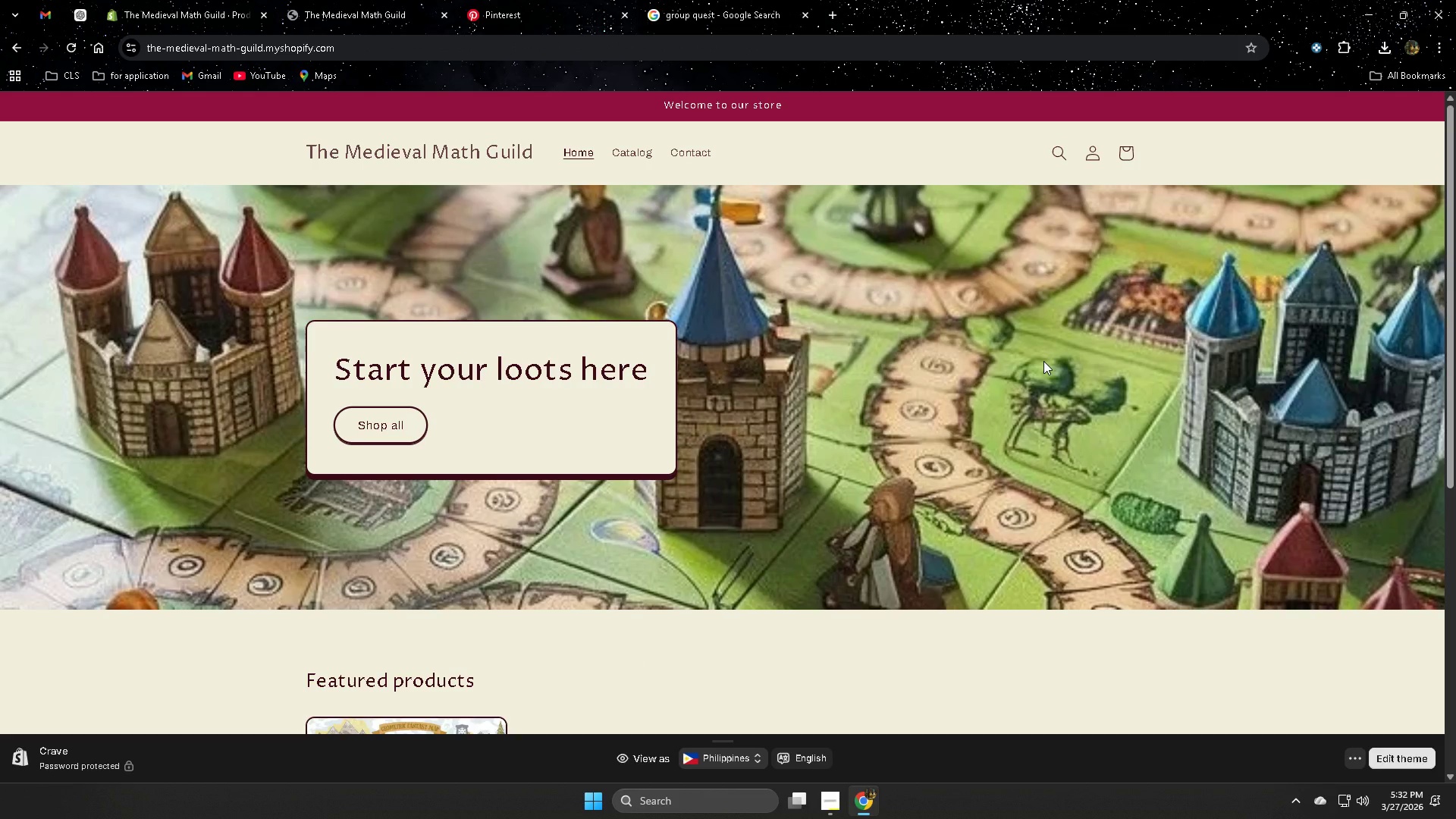 
wait(5.69)
 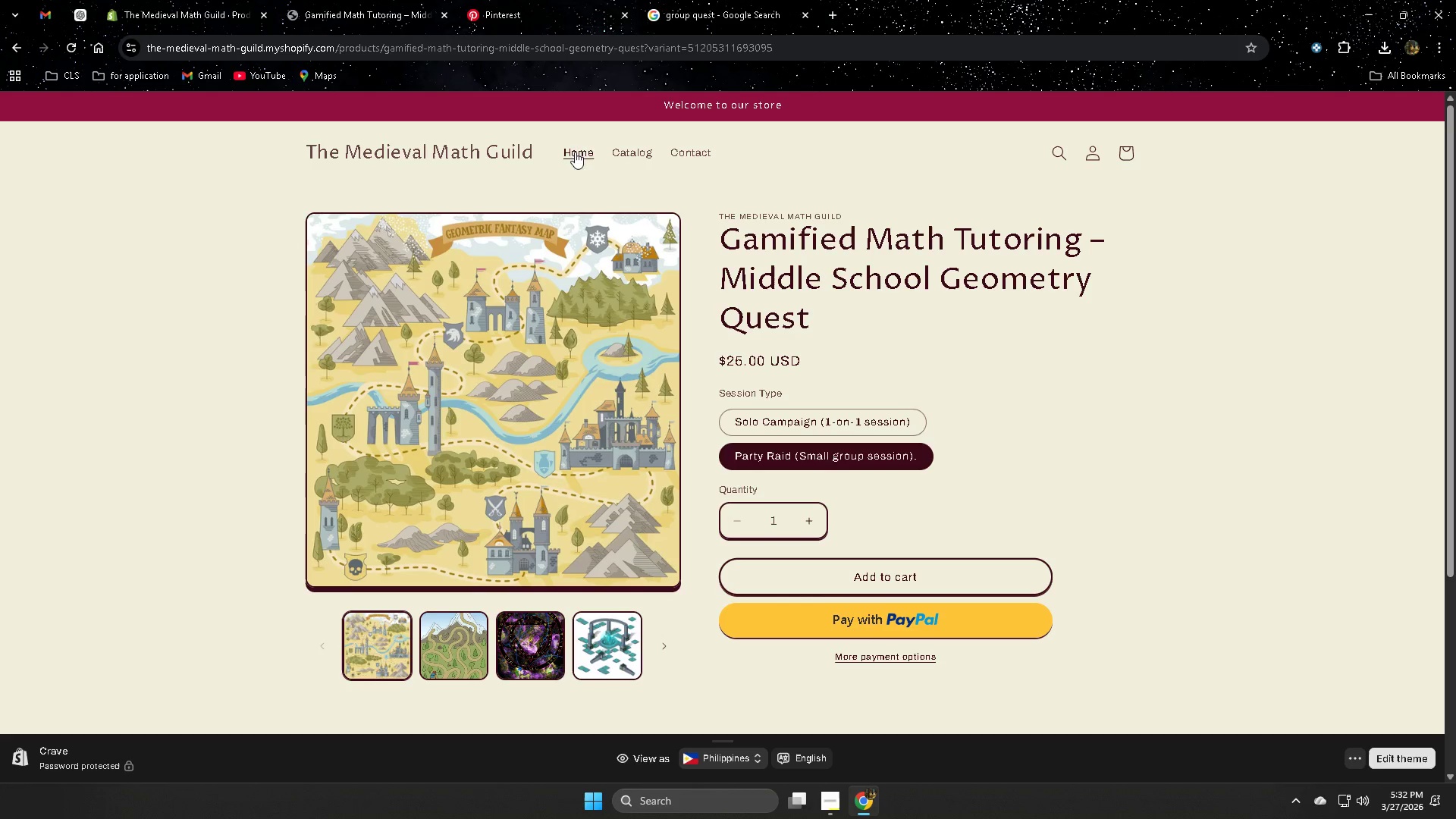 
scroll: coordinate [1043, 361], scroll_direction: down, amount: 2.0
 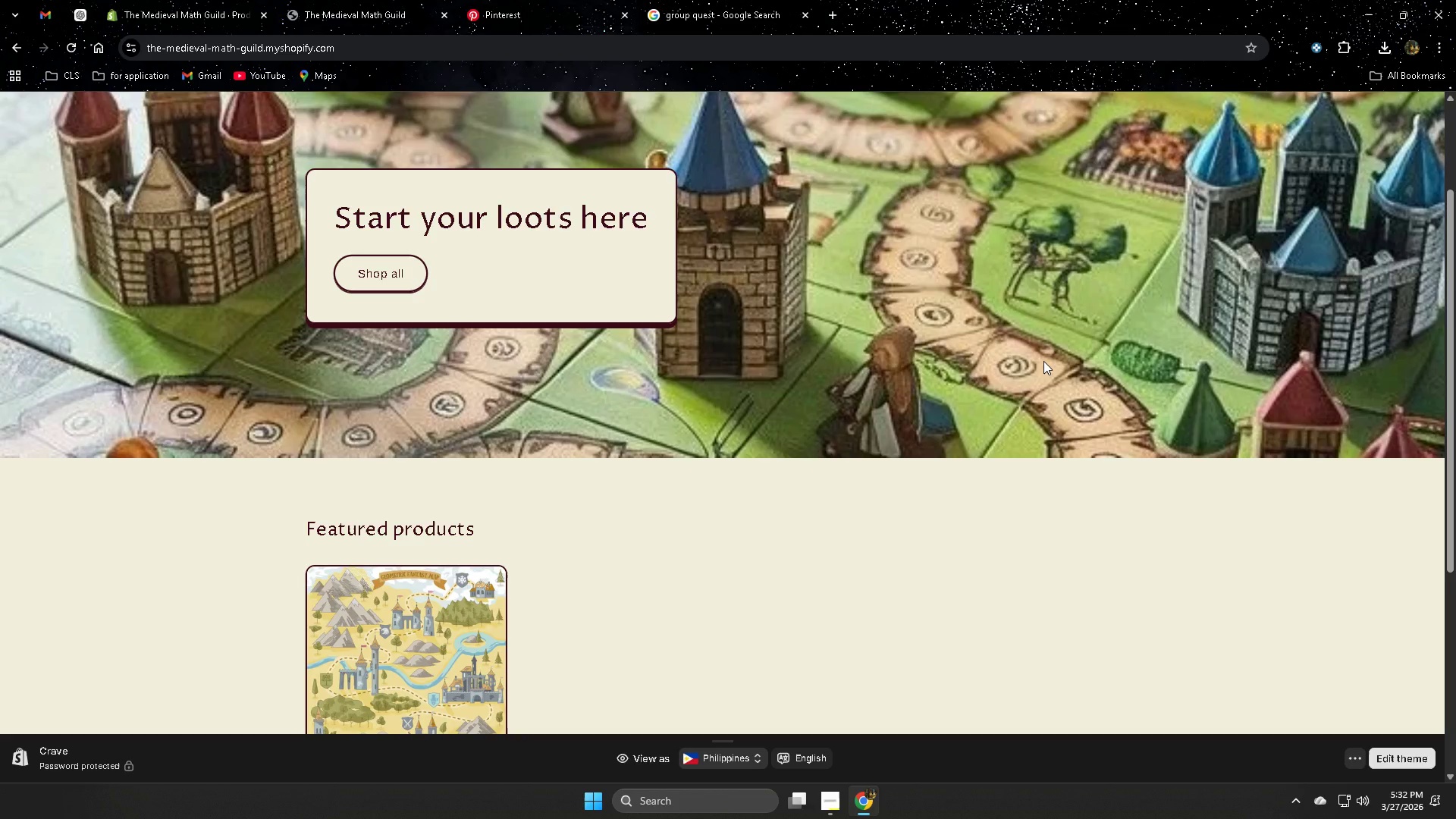 
scroll: coordinate [1043, 361], scroll_direction: up, amount: 1.0
 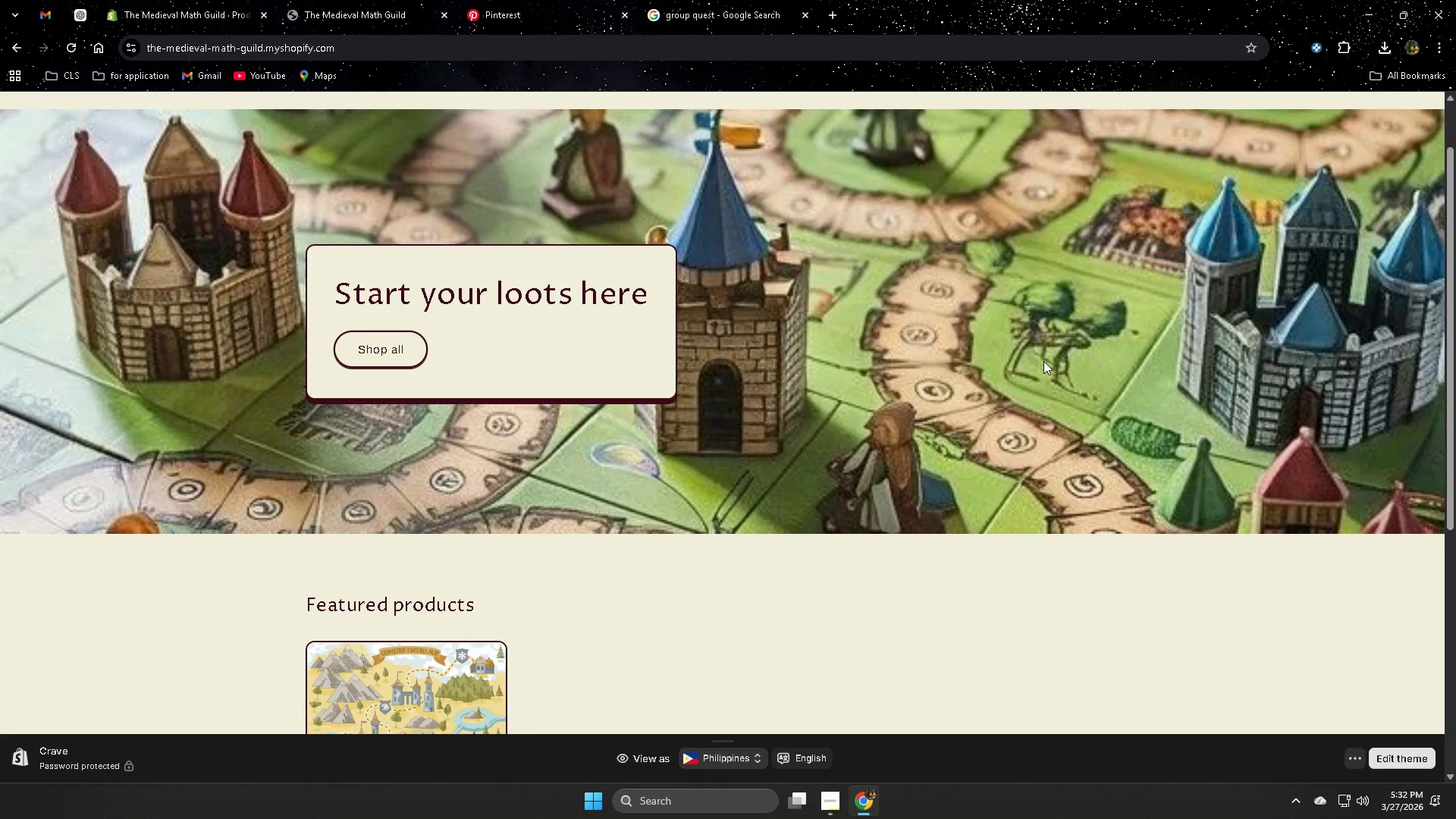 
scroll: coordinate [1043, 361], scroll_direction: down, amount: 4.0
 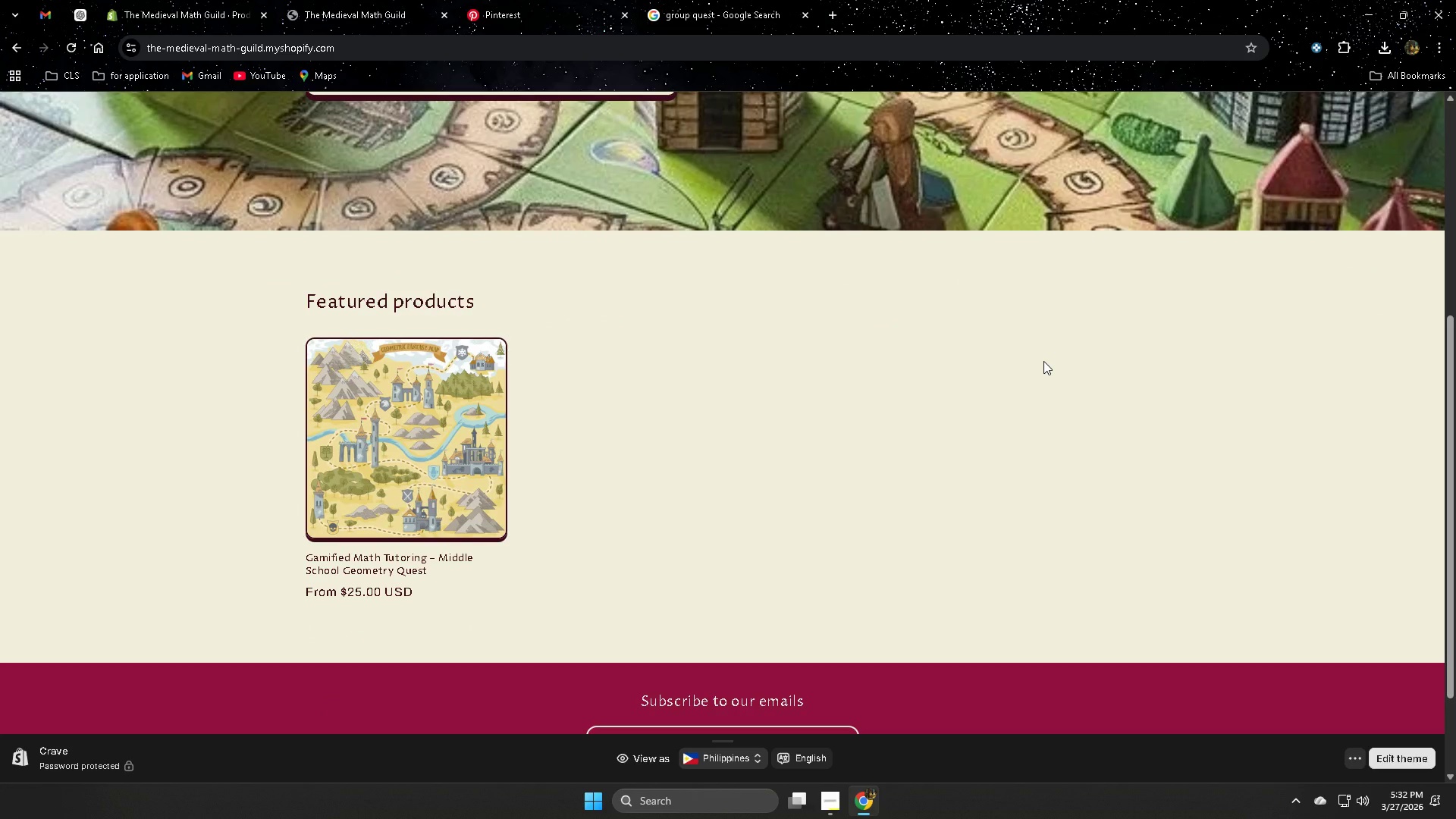 
scroll: coordinate [1043, 361], scroll_direction: up, amount: 5.0
 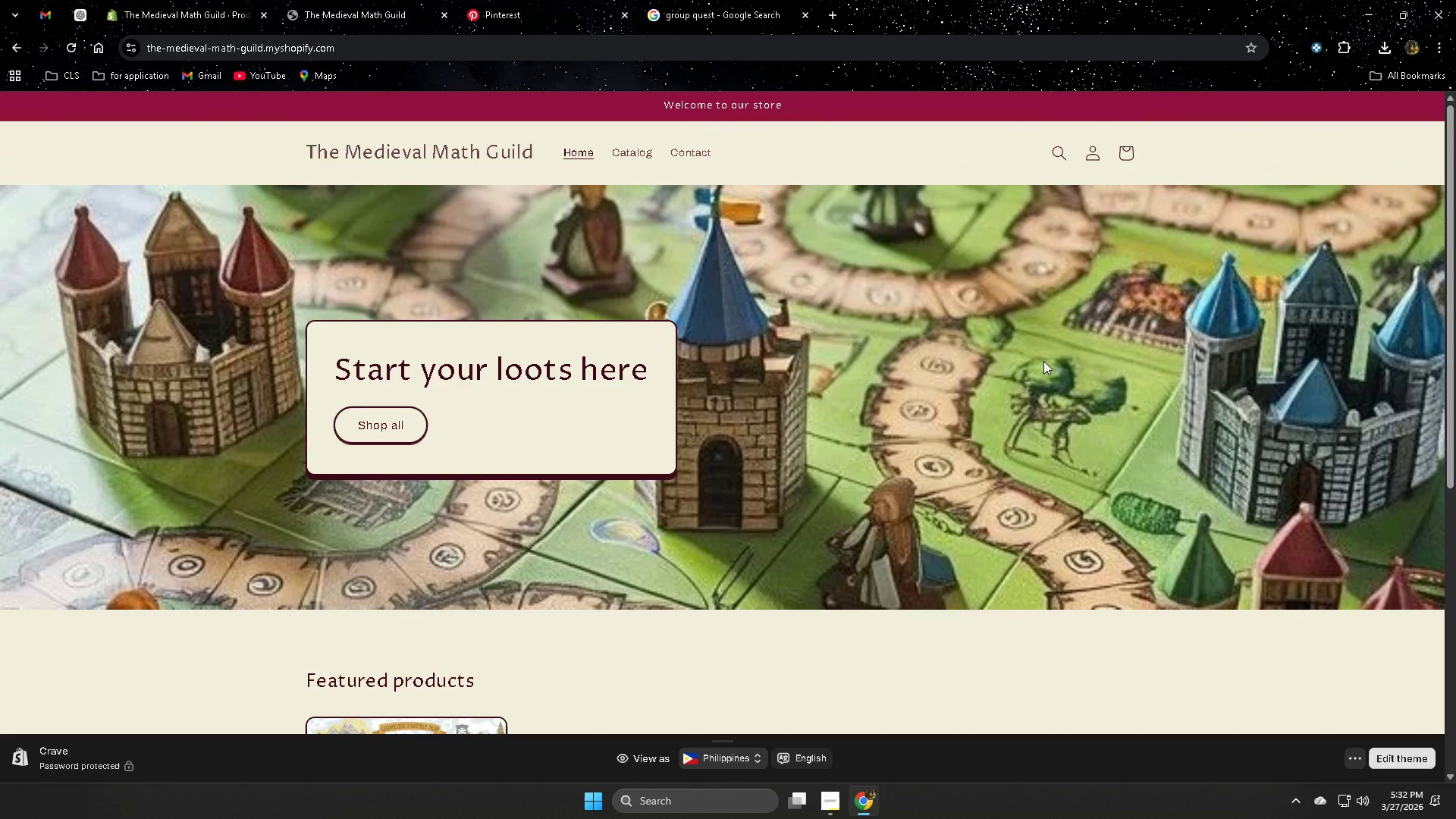 
scroll: coordinate [1043, 361], scroll_direction: down, amount: 1.0
 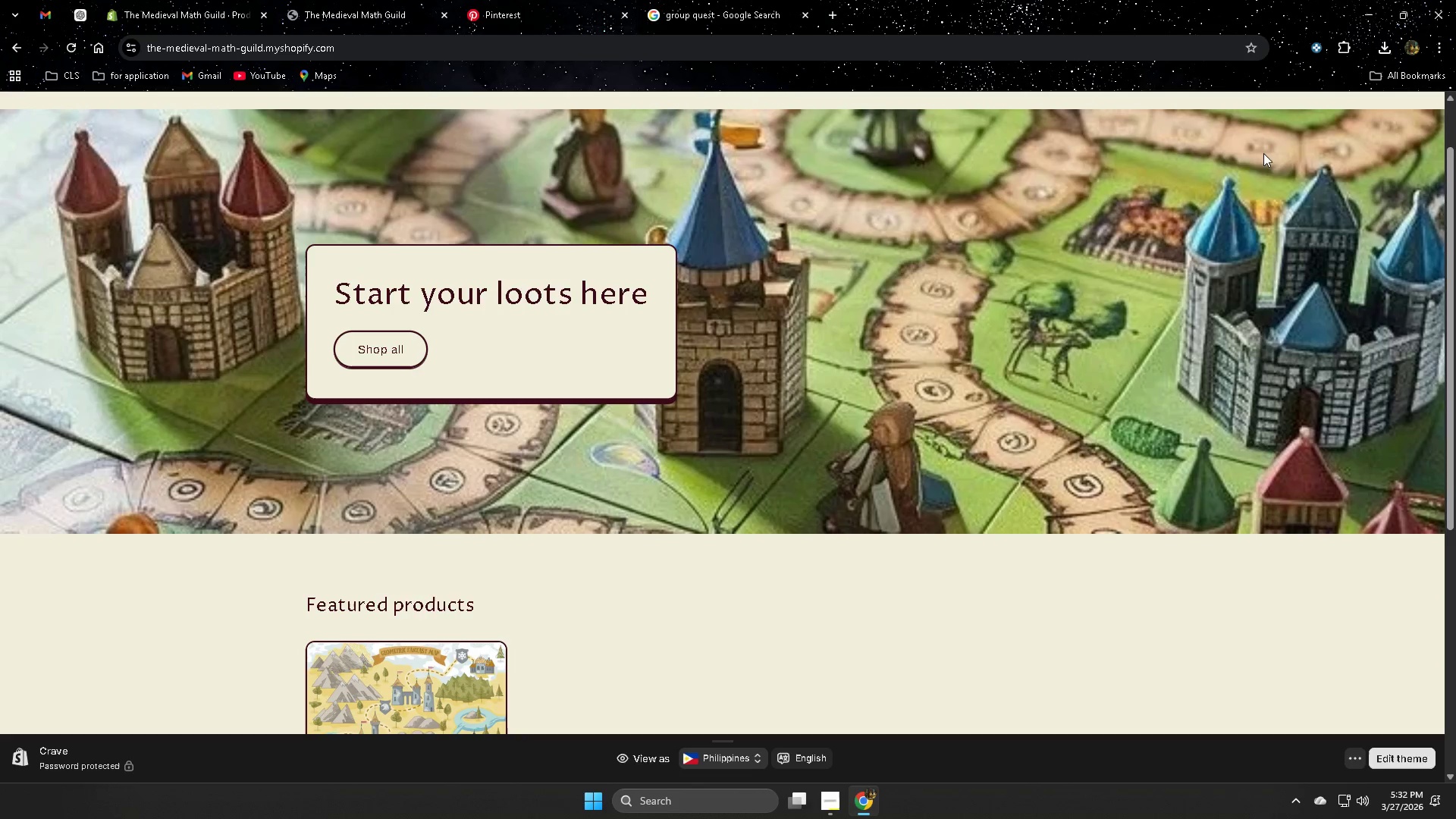 
scroll: coordinate [1092, 431], scroll_direction: up, amount: 2.0
 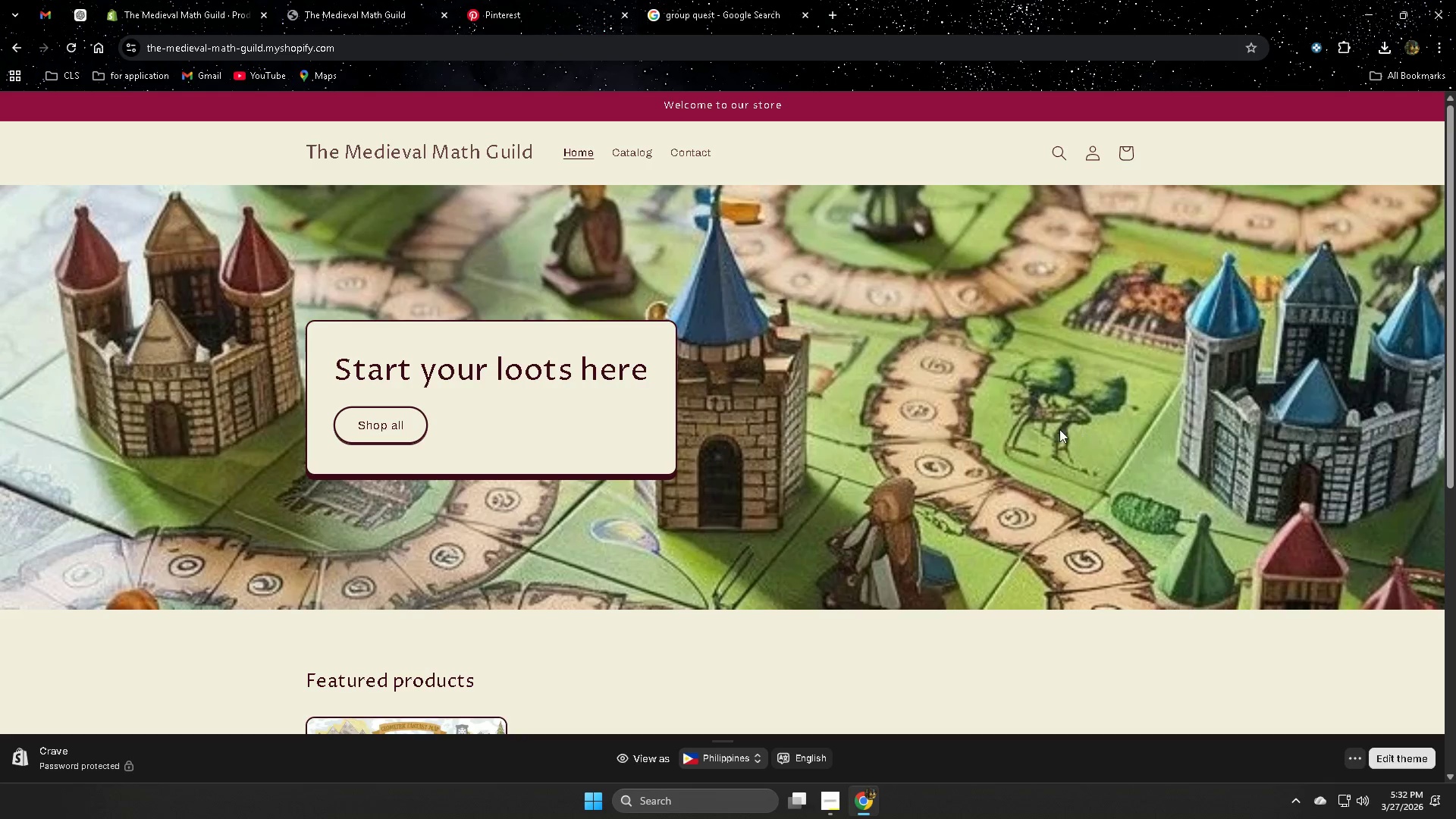 
scroll: coordinate [1019, 425], scroll_direction: down, amount: 4.0
 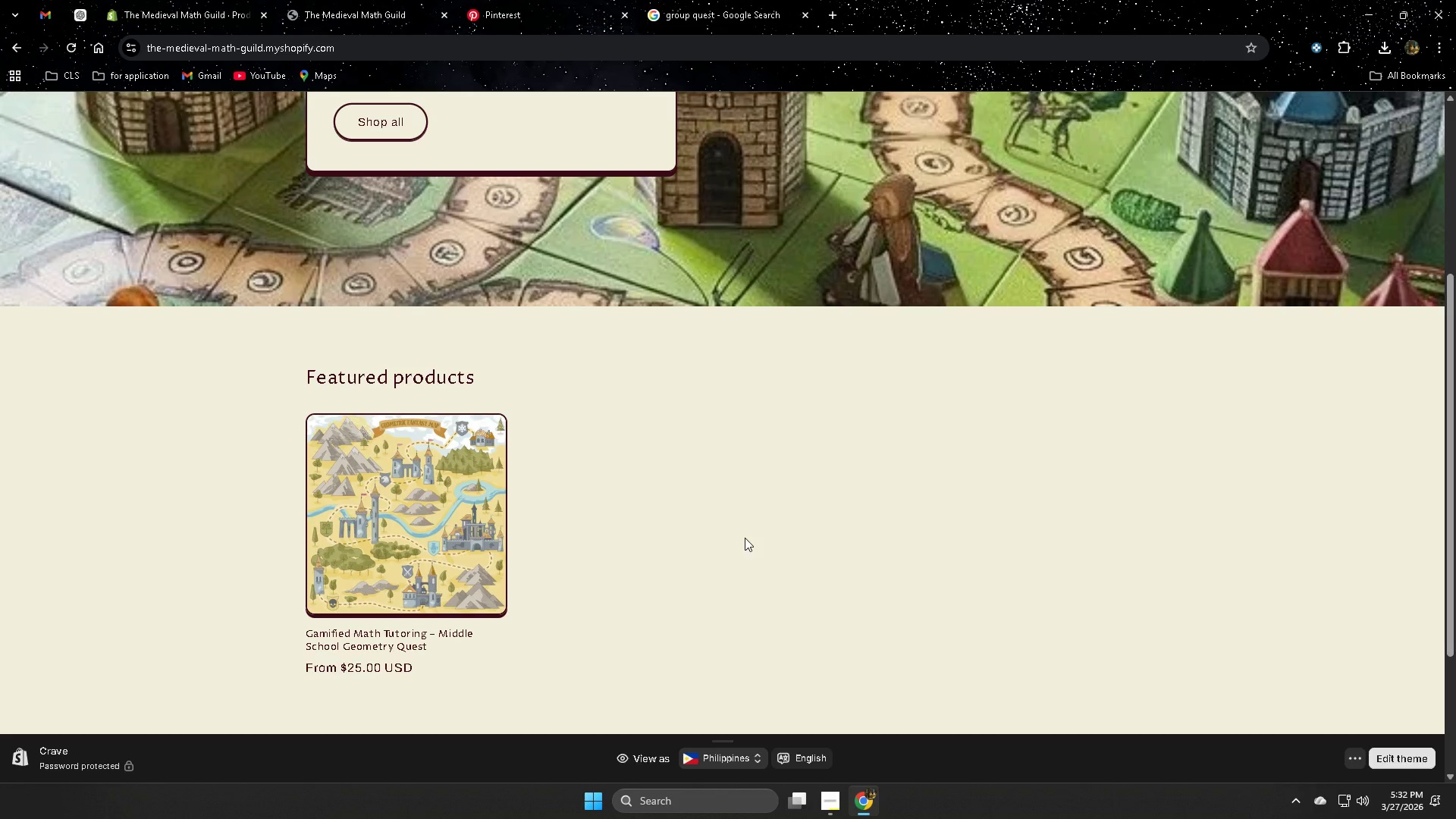 
wait(7.57)
 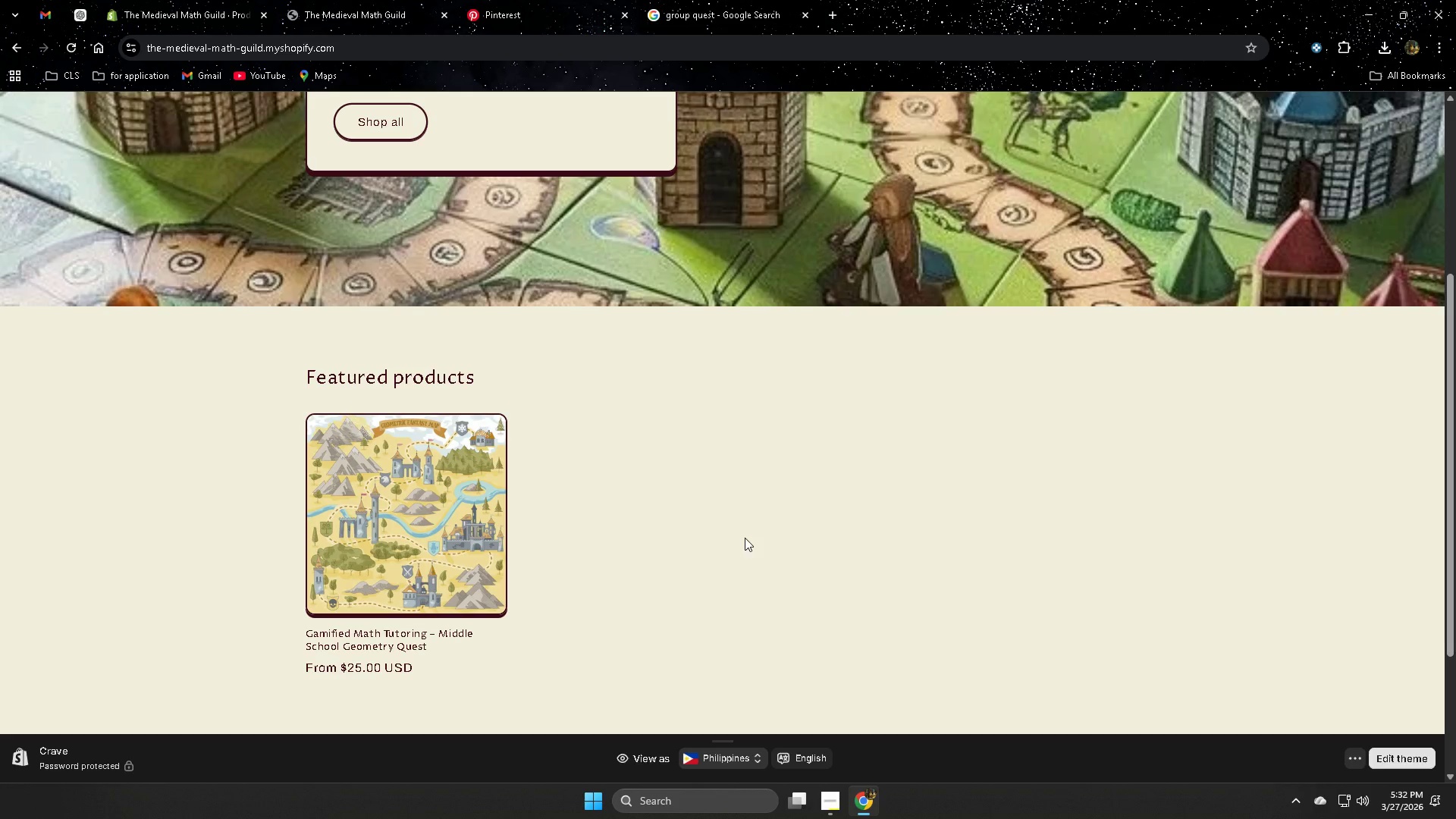 
left_click([827, 801])